 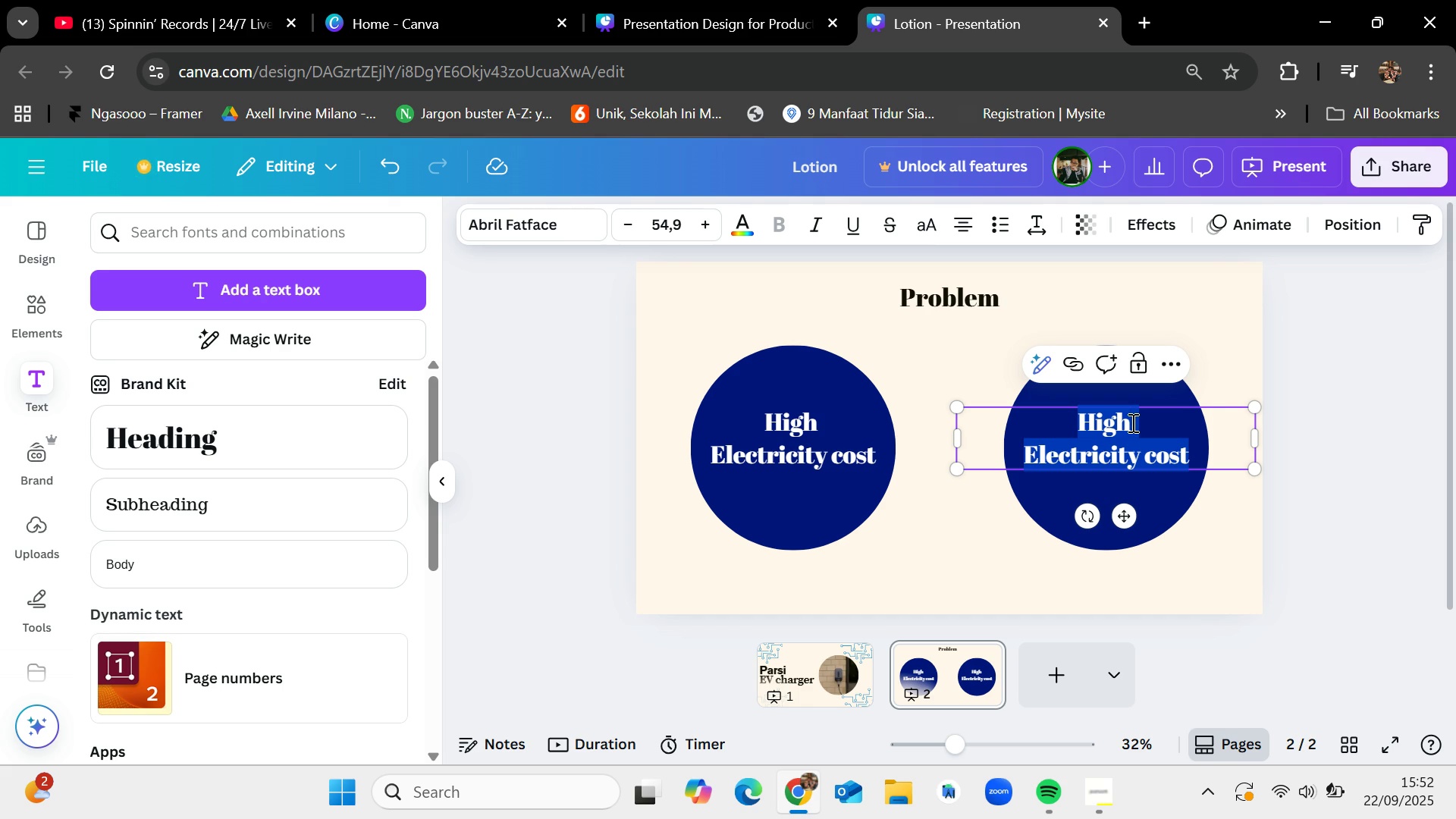 
left_click([1148, 22])
 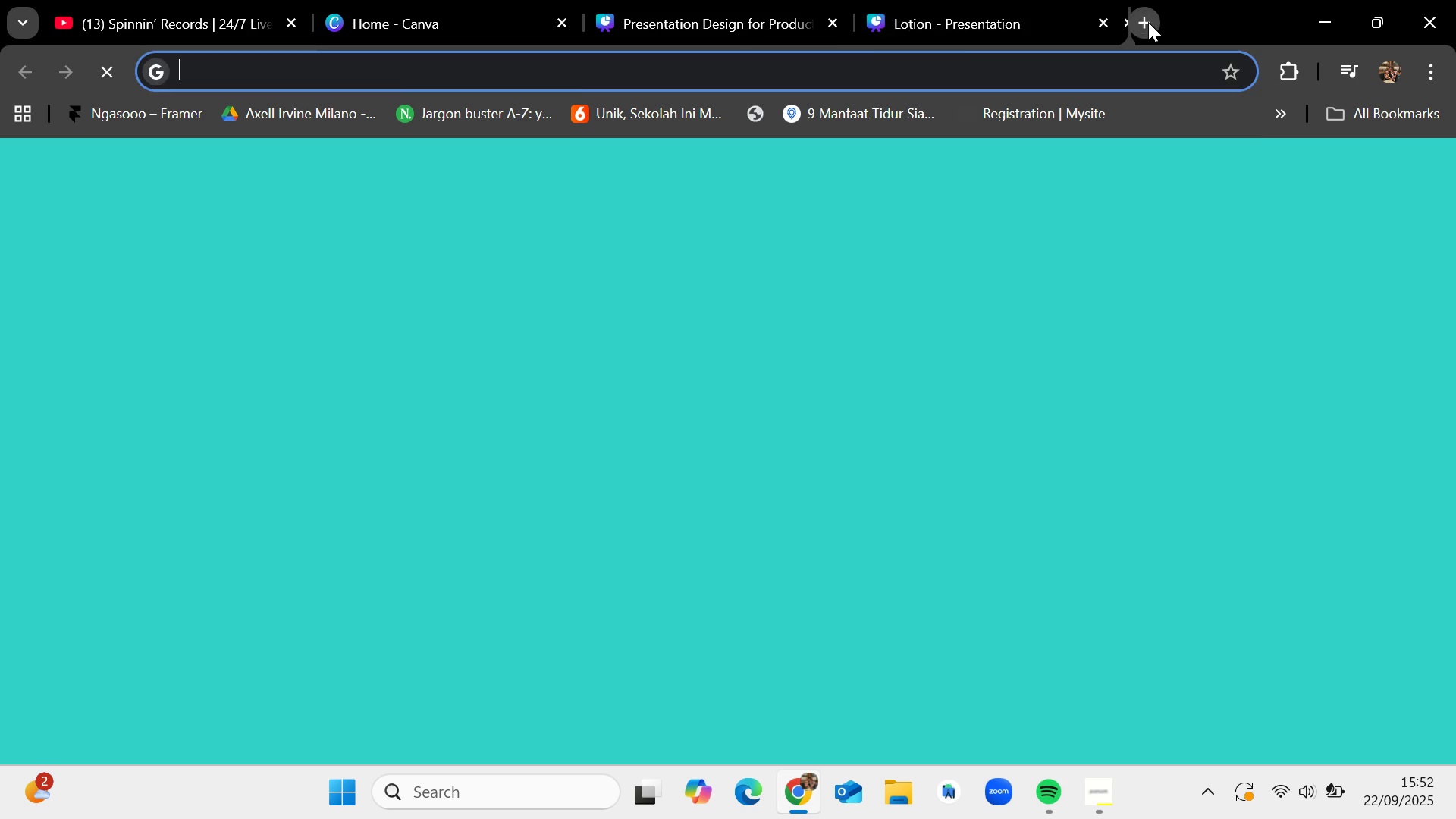 
type(tr)
 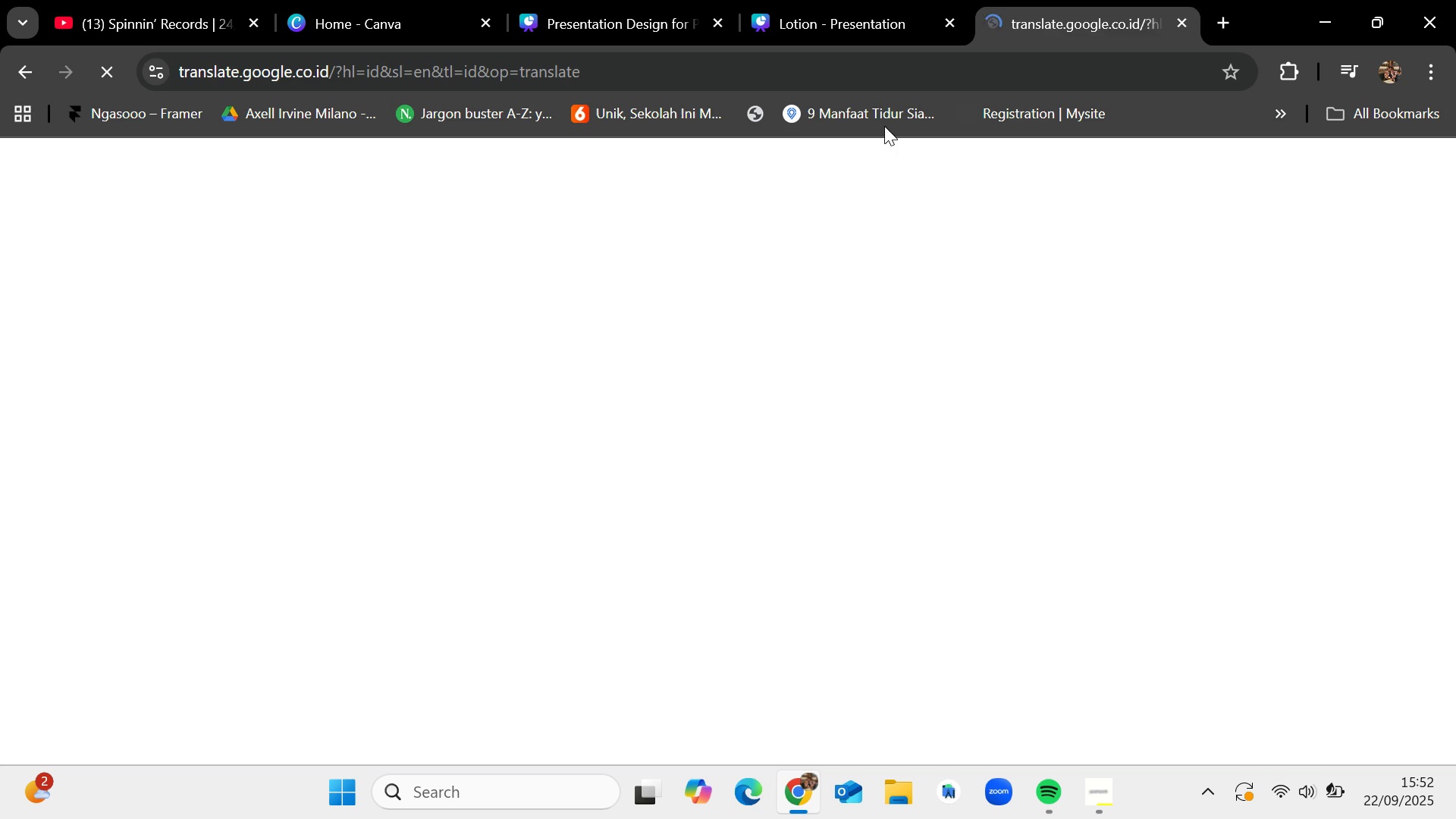 
left_click([886, 118])
 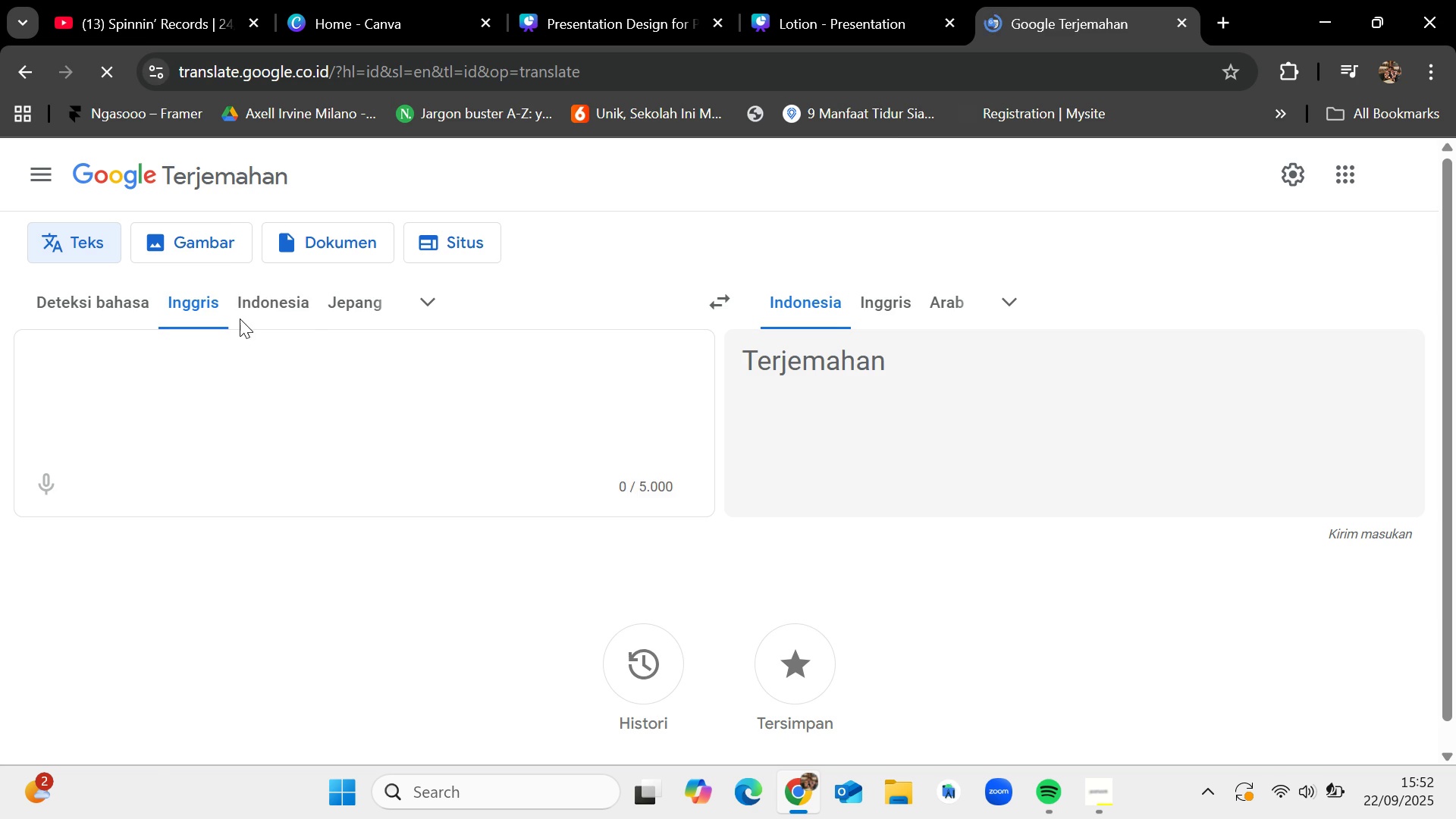 
left_click([260, 303])
 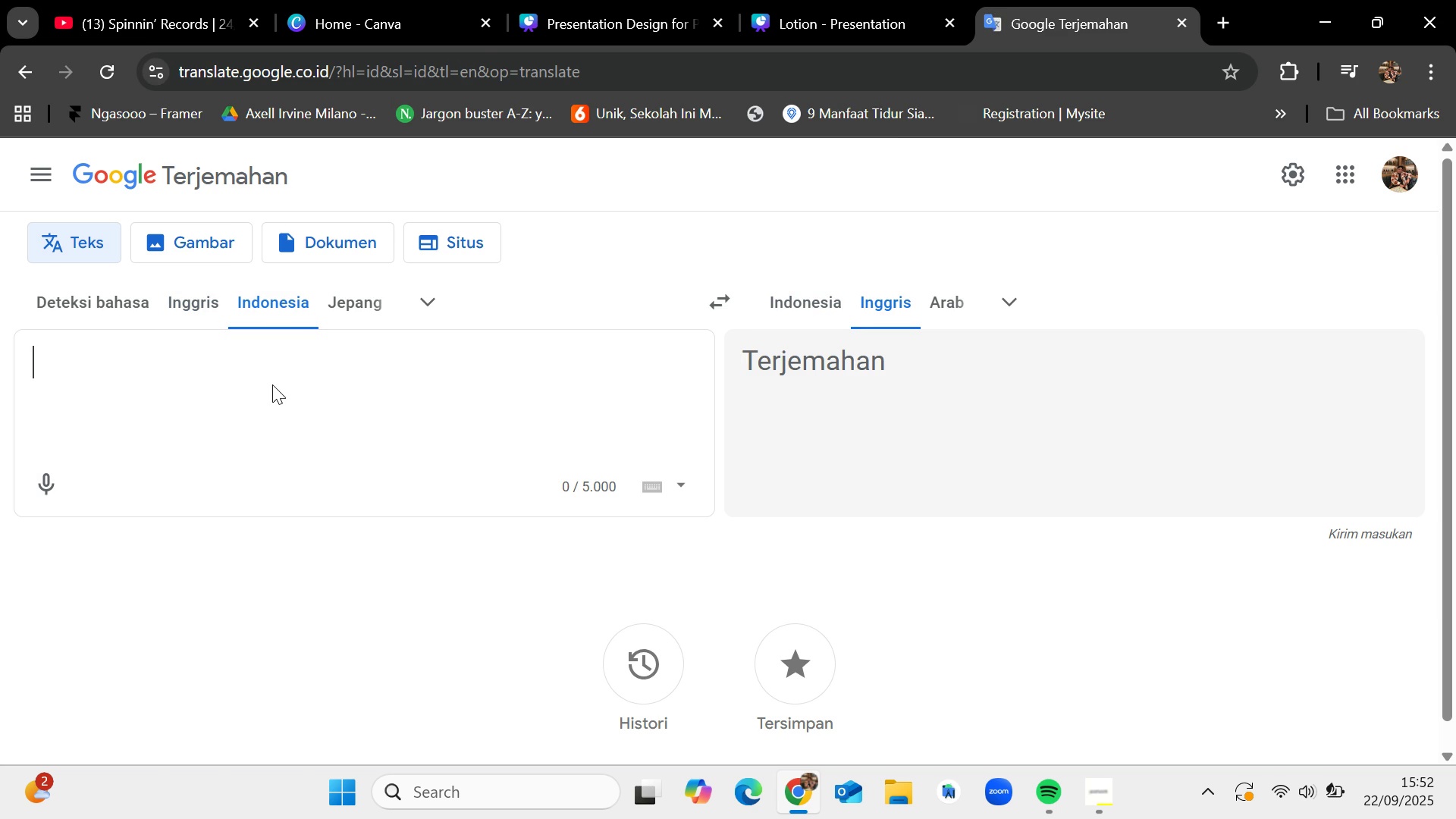 
type(mati )
key(Backspace)
key(Backspace)
key(Backspace)
type(emadaman listrik)